 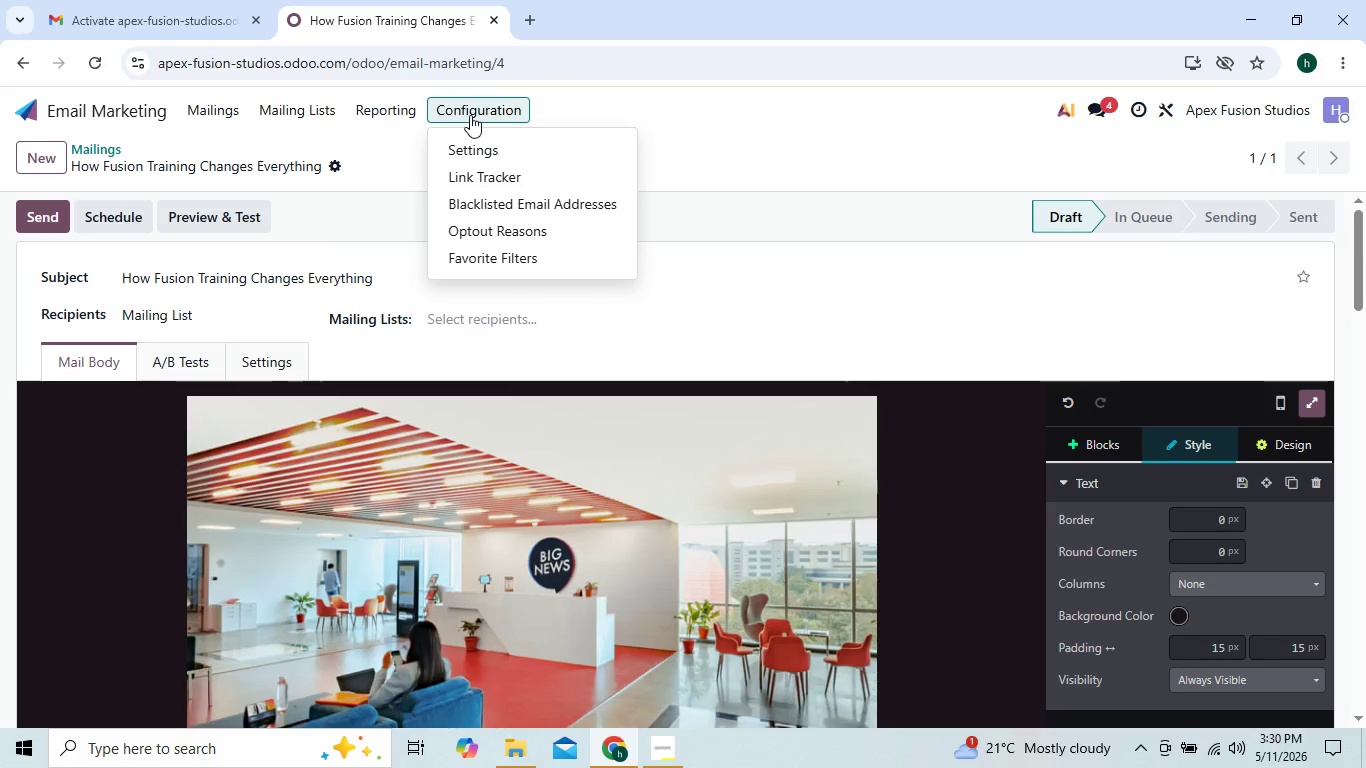 
left_click([481, 139])
 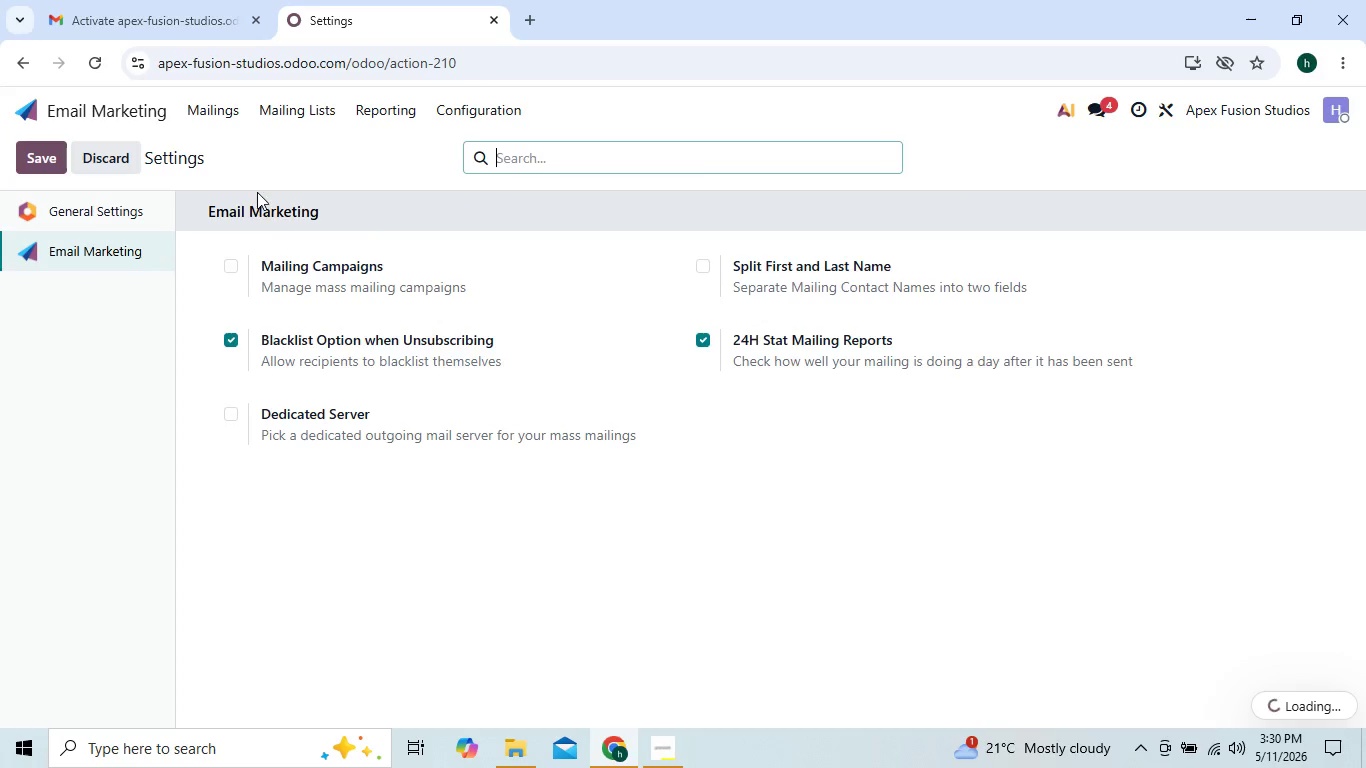 
left_click([235, 285])
 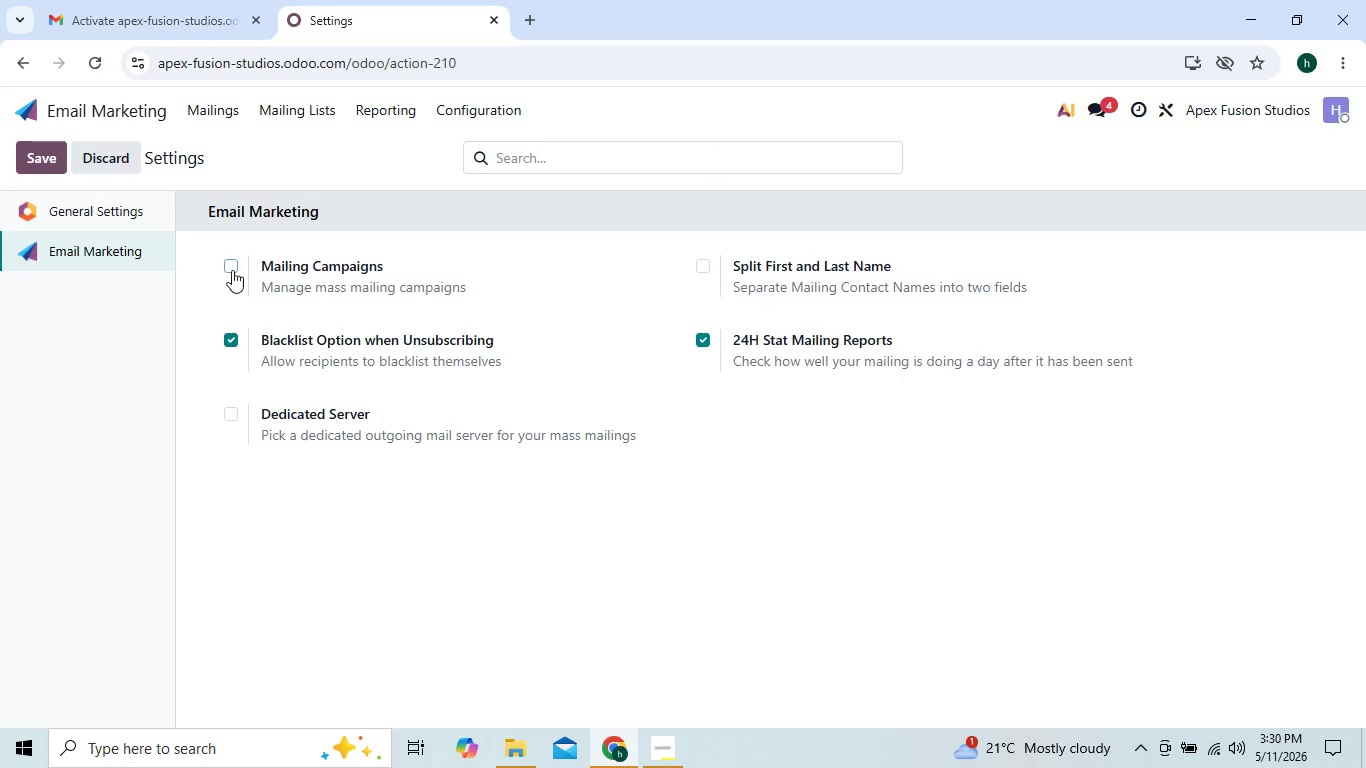 
left_click([232, 270])
 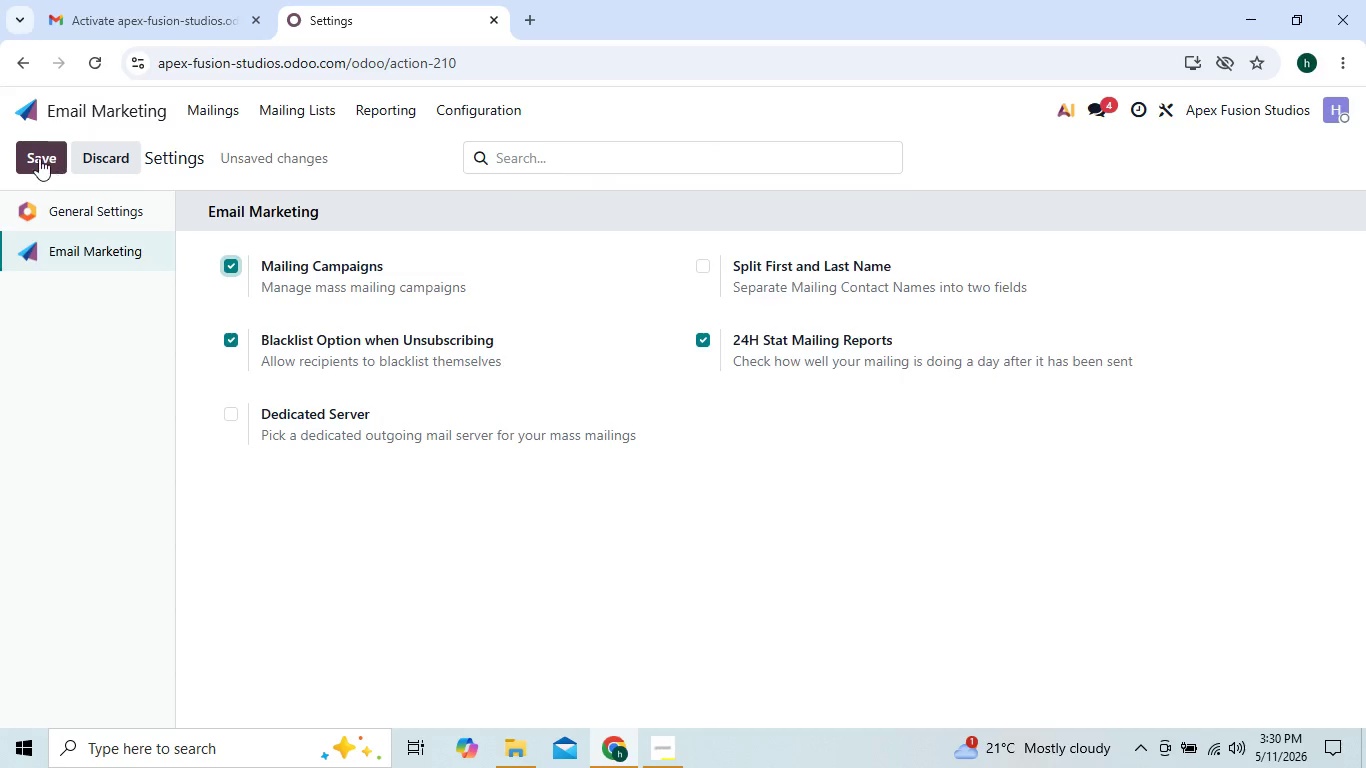 
left_click([39, 158])
 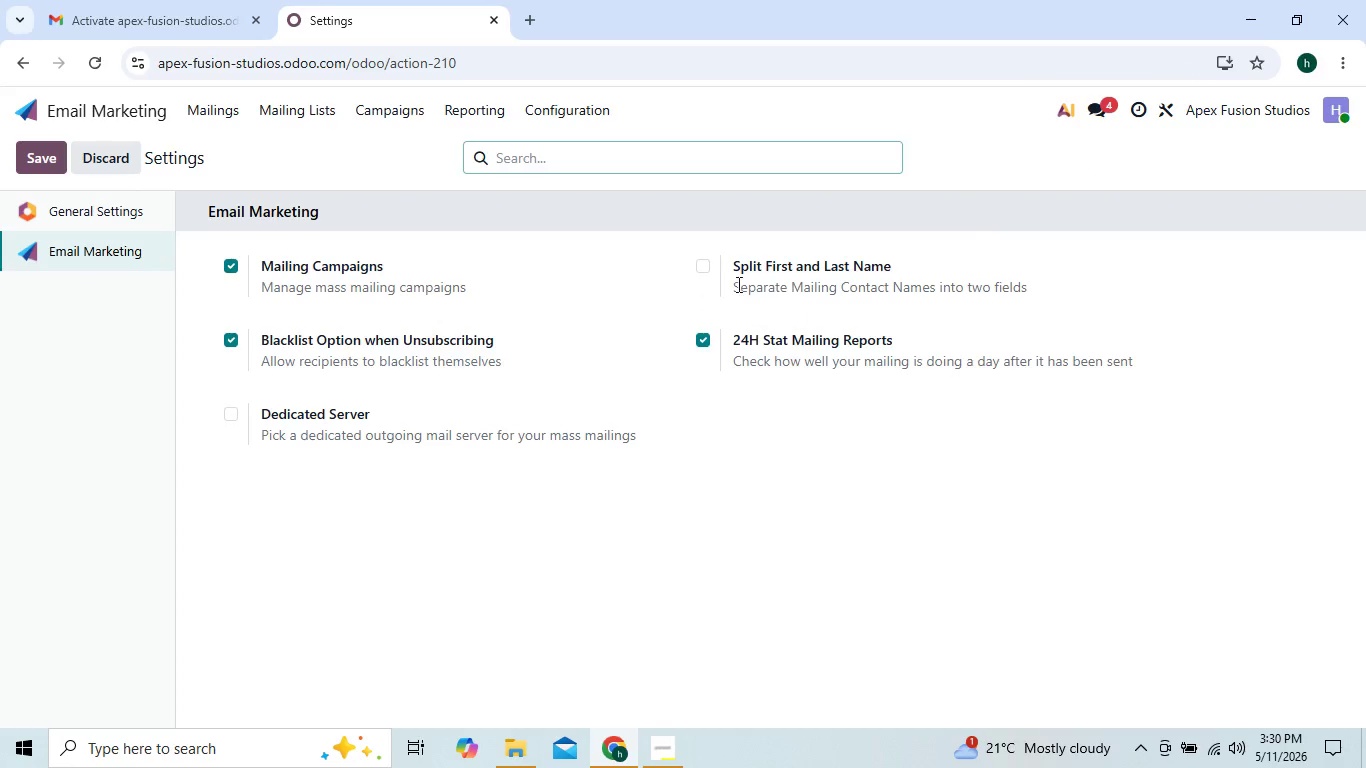 
wait(13.11)
 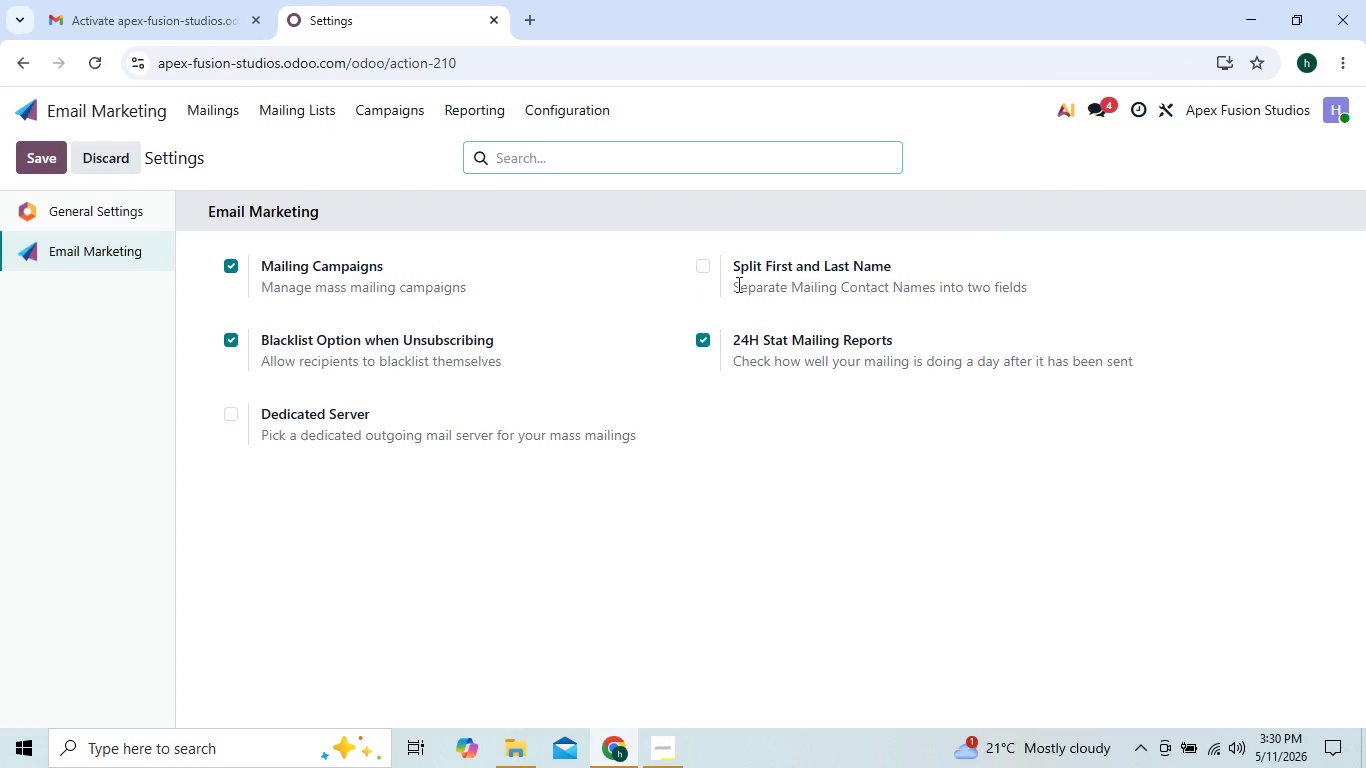 
left_click([289, 115])
 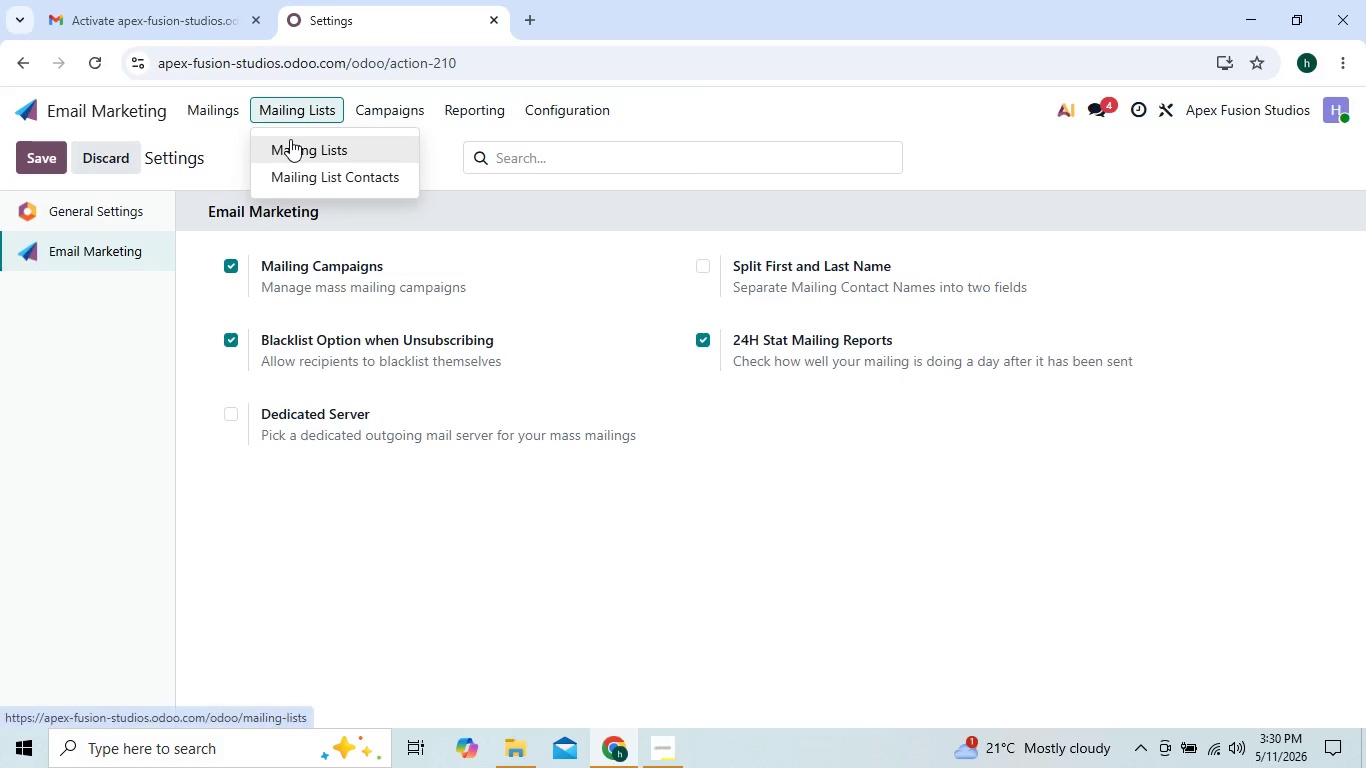 
left_click([290, 139])
 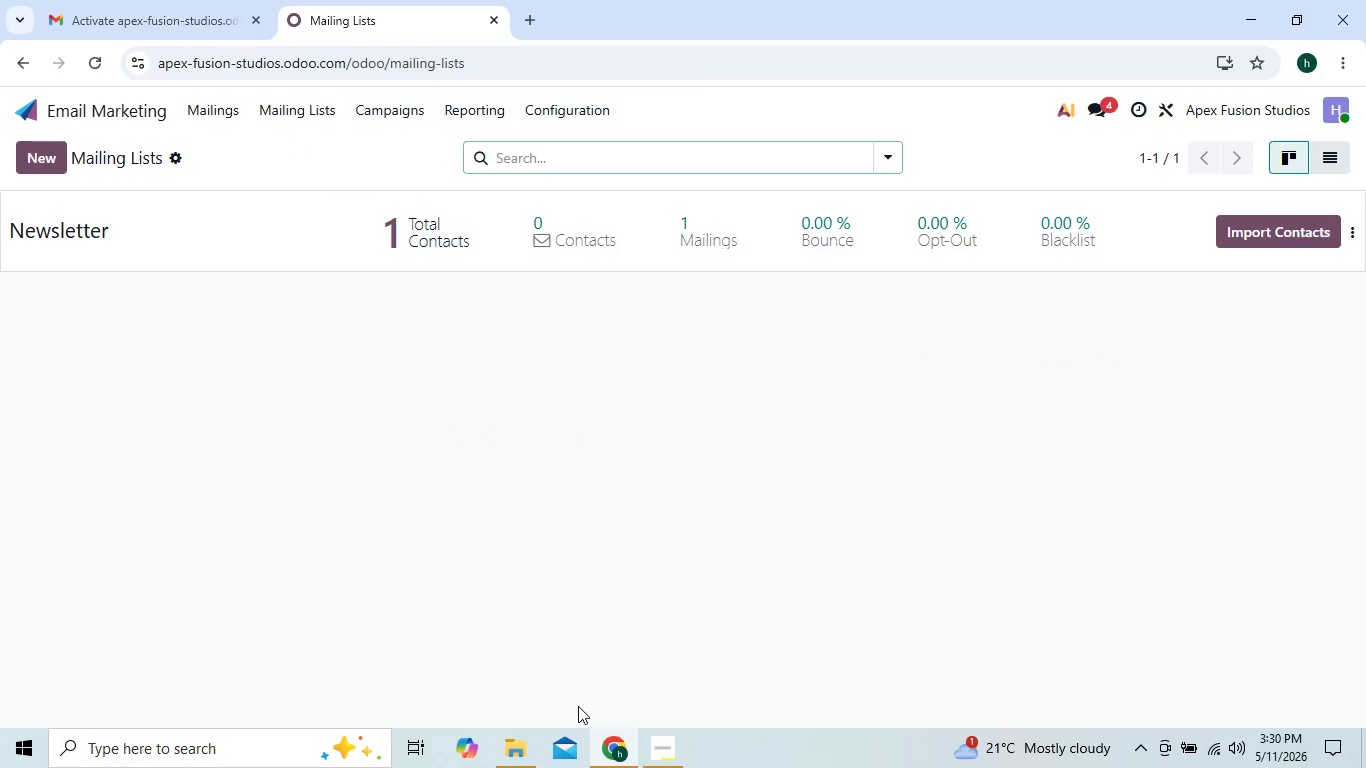 
left_click([658, 753])